 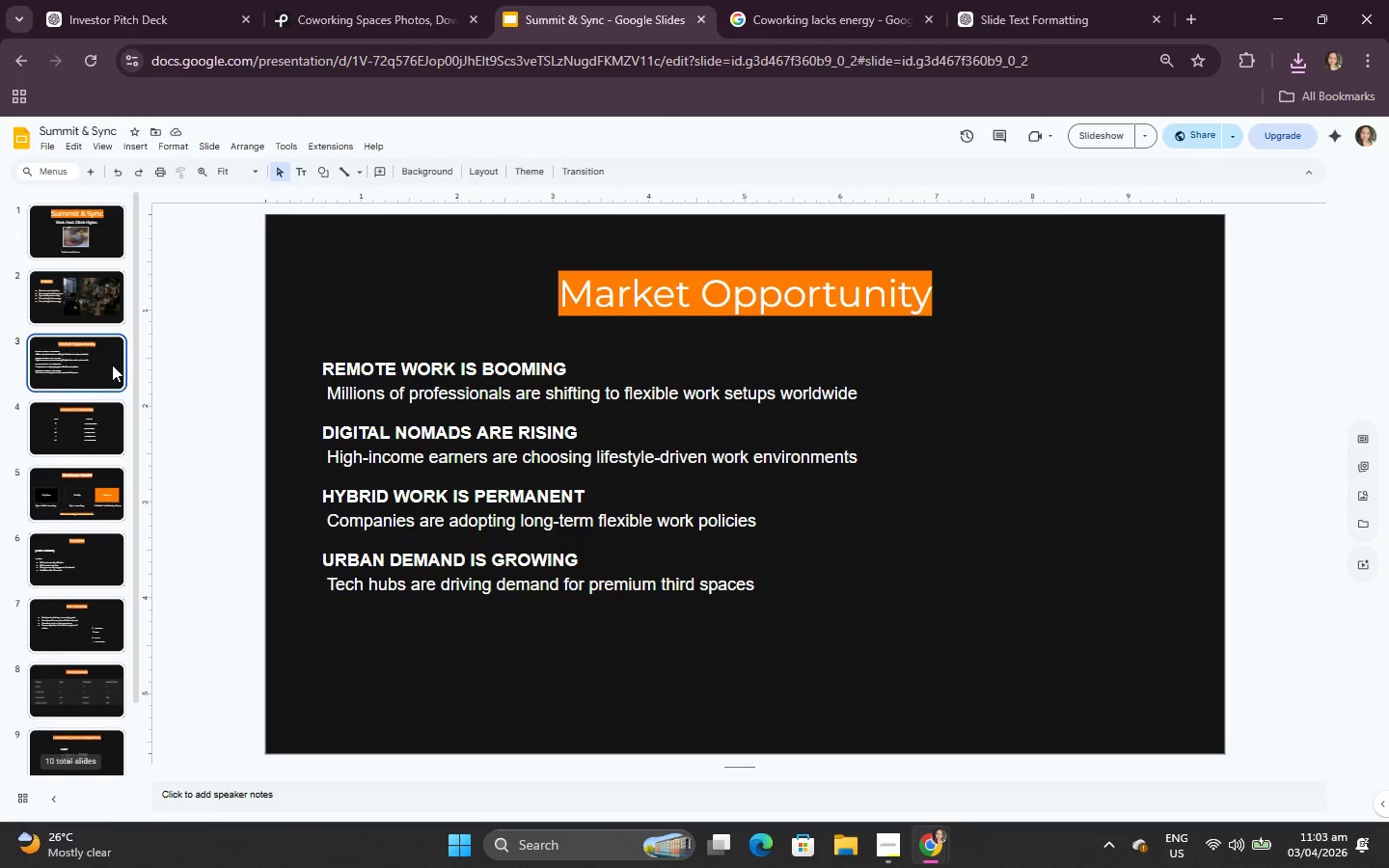 
scroll: coordinate [105, 366], scroll_direction: none, amount: 0.0
 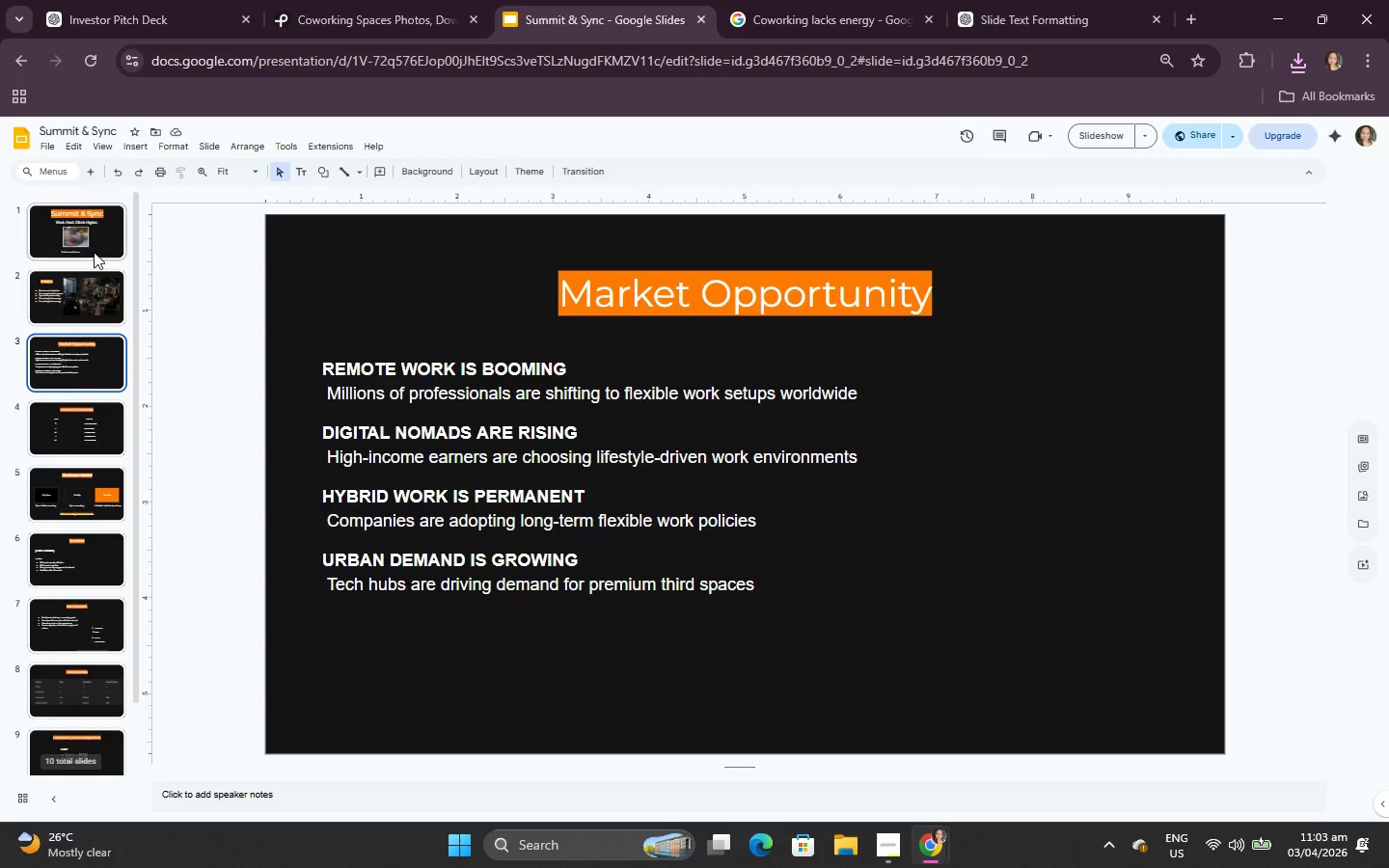 
left_click([94, 249])
 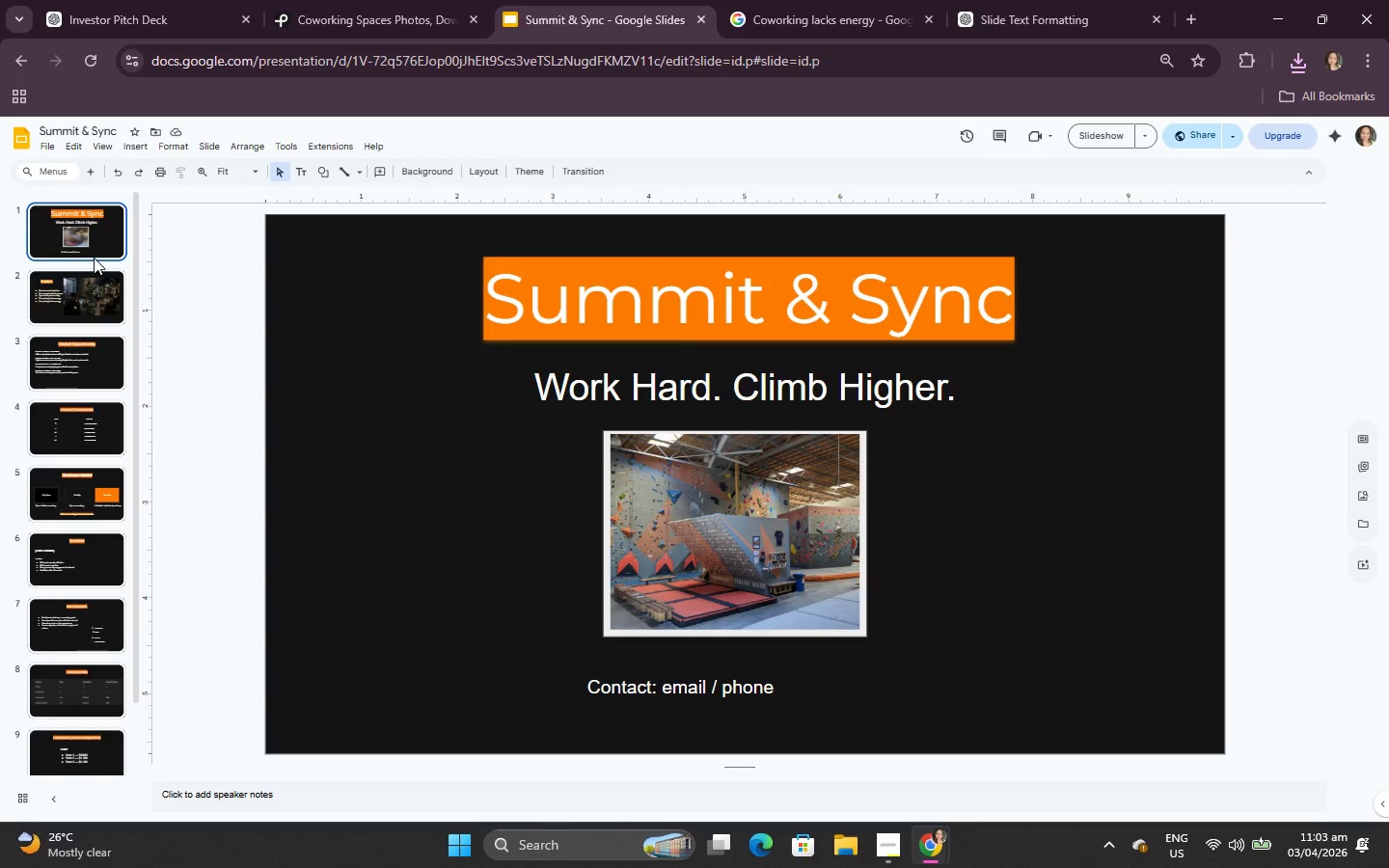 
left_click([90, 290])
 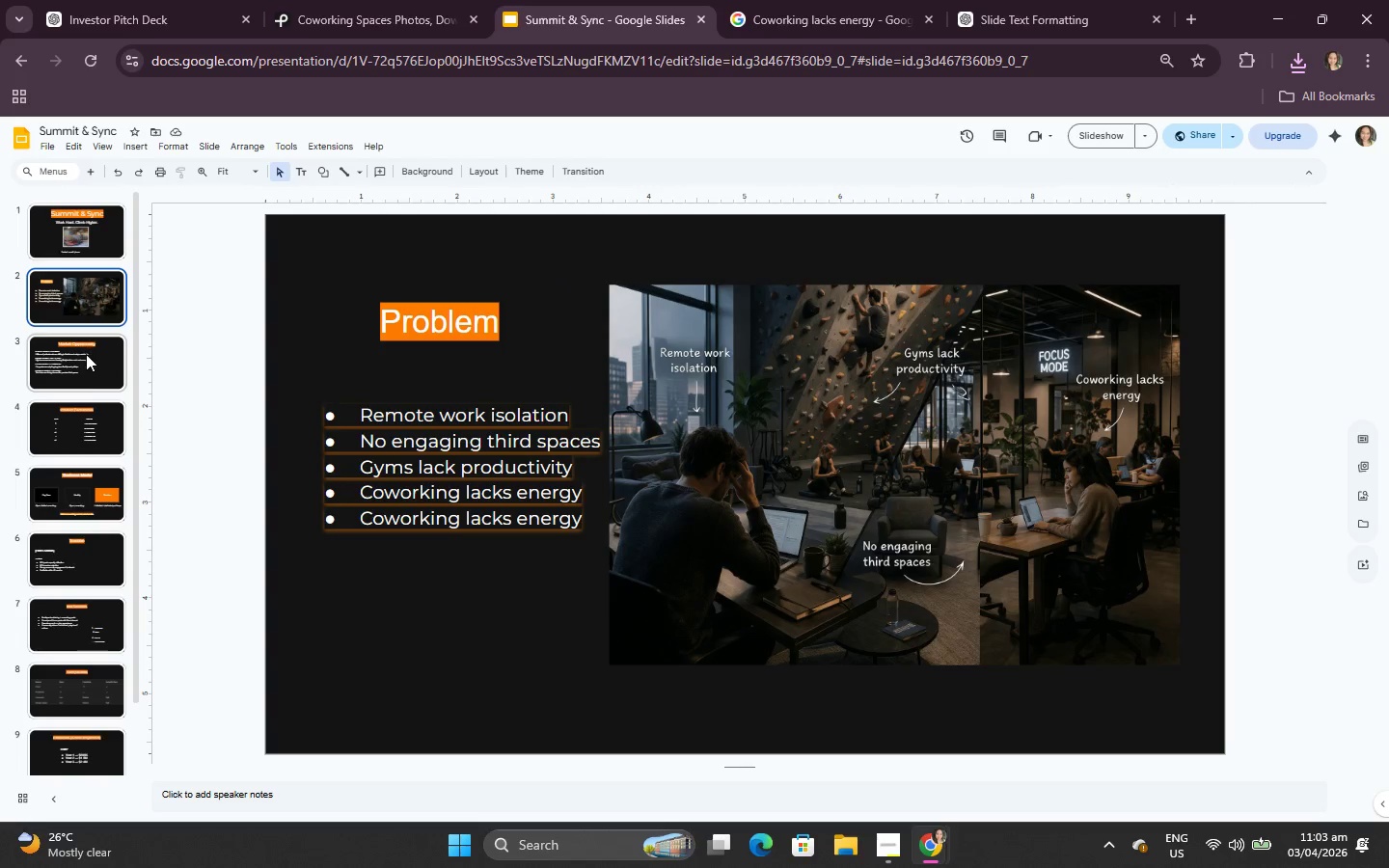 
left_click([85, 358])
 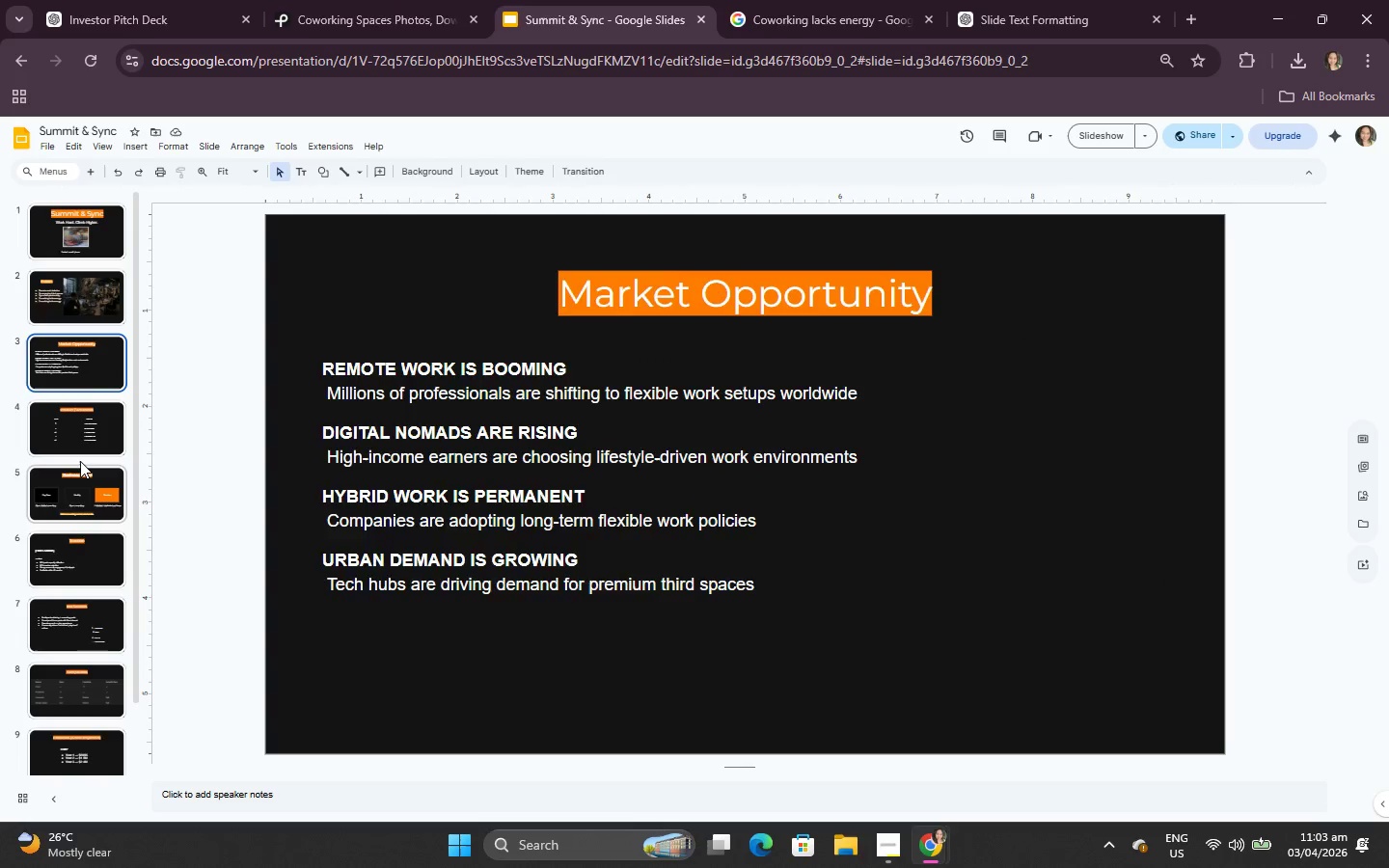 
left_click([80, 461])
 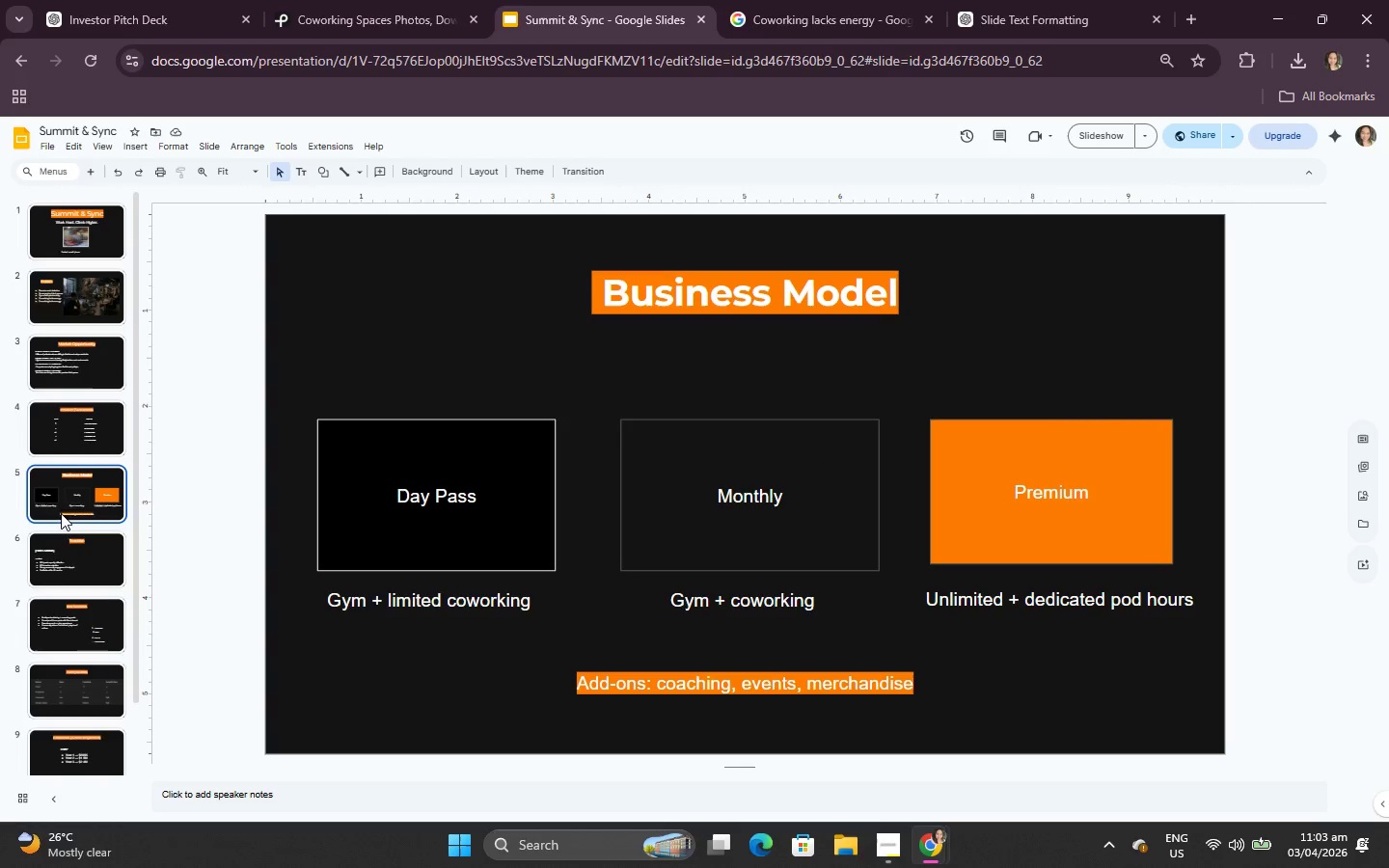 
double_click([53, 560])
 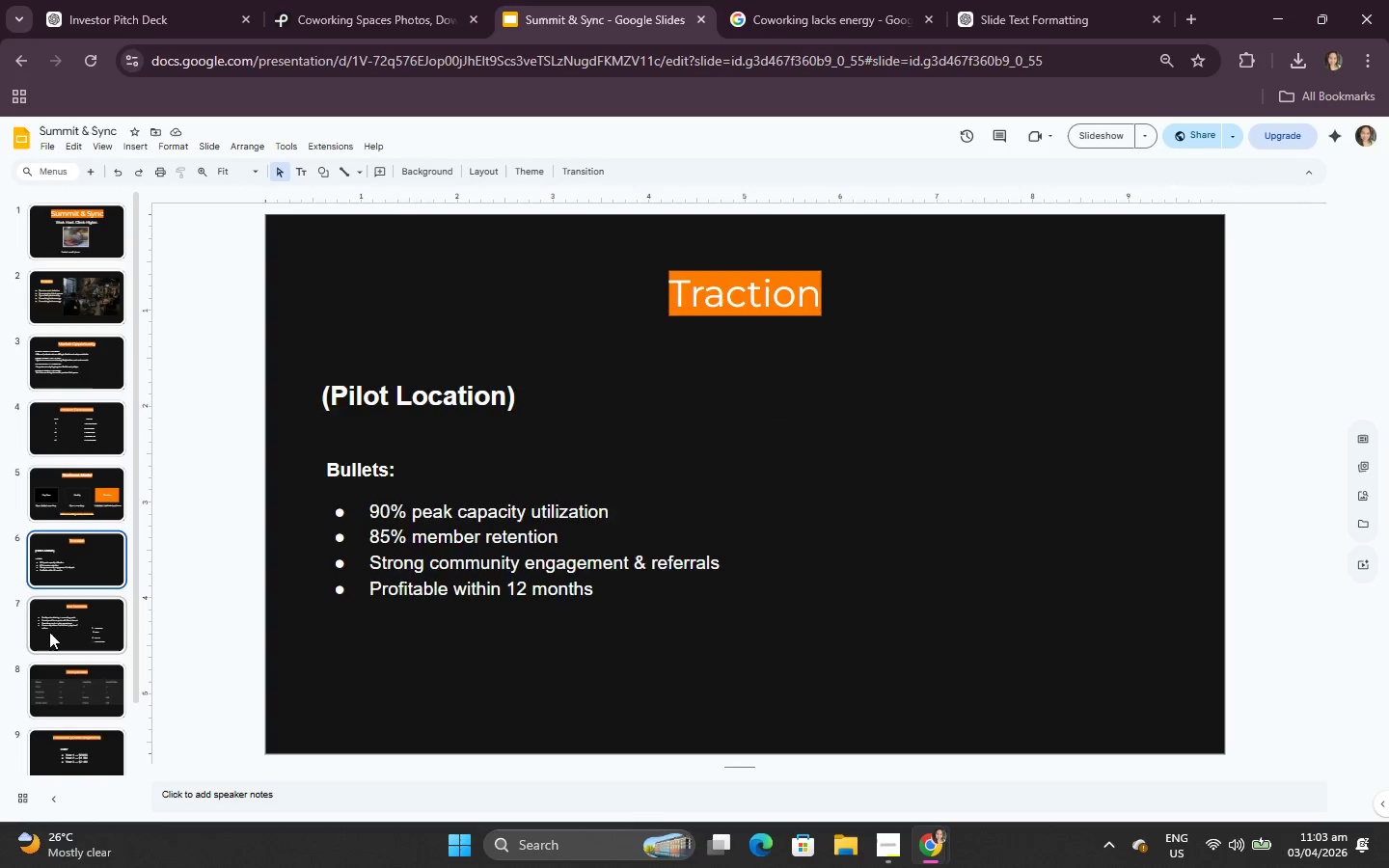 
triple_click([49, 632])
 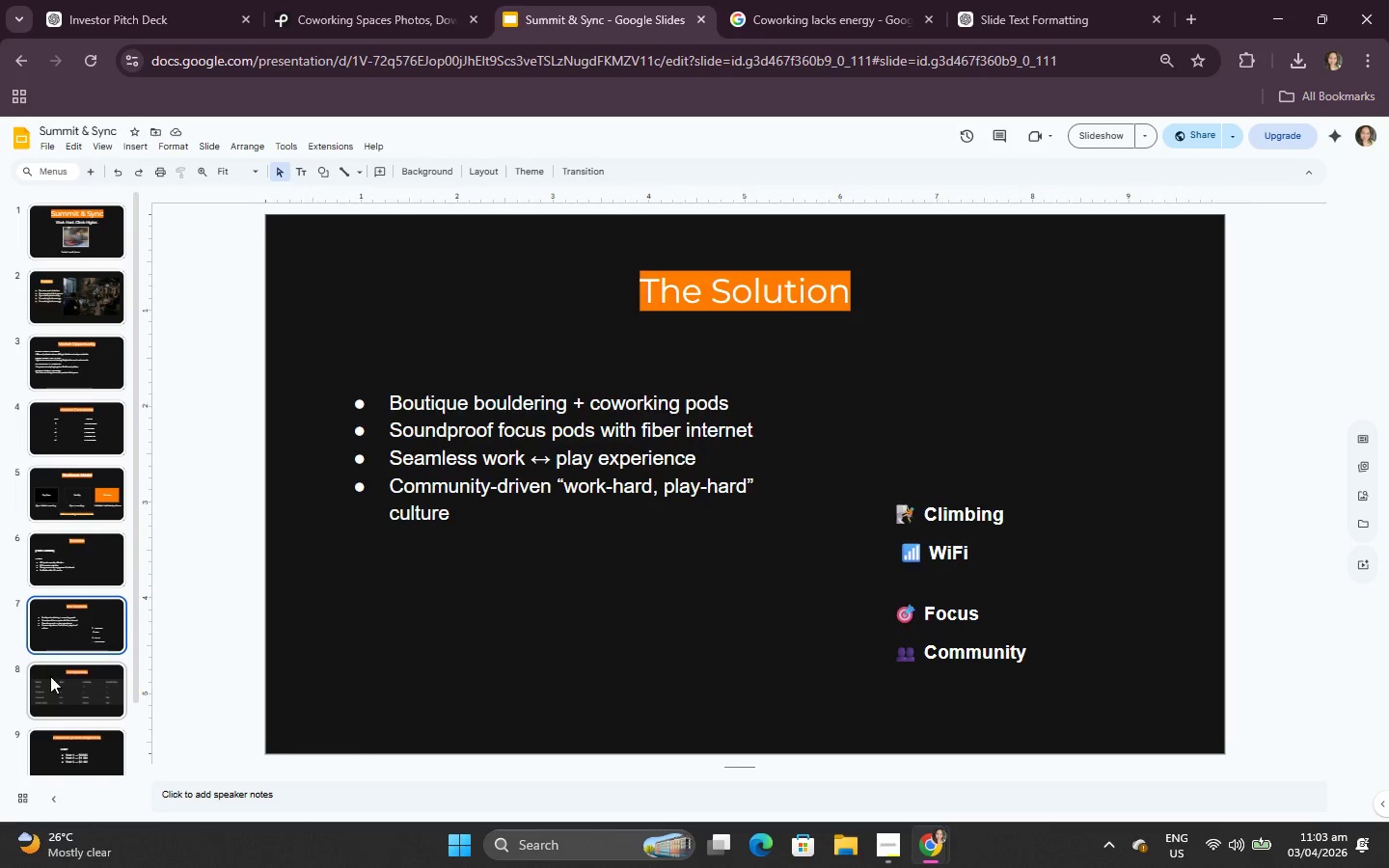 
triple_click([49, 681])
 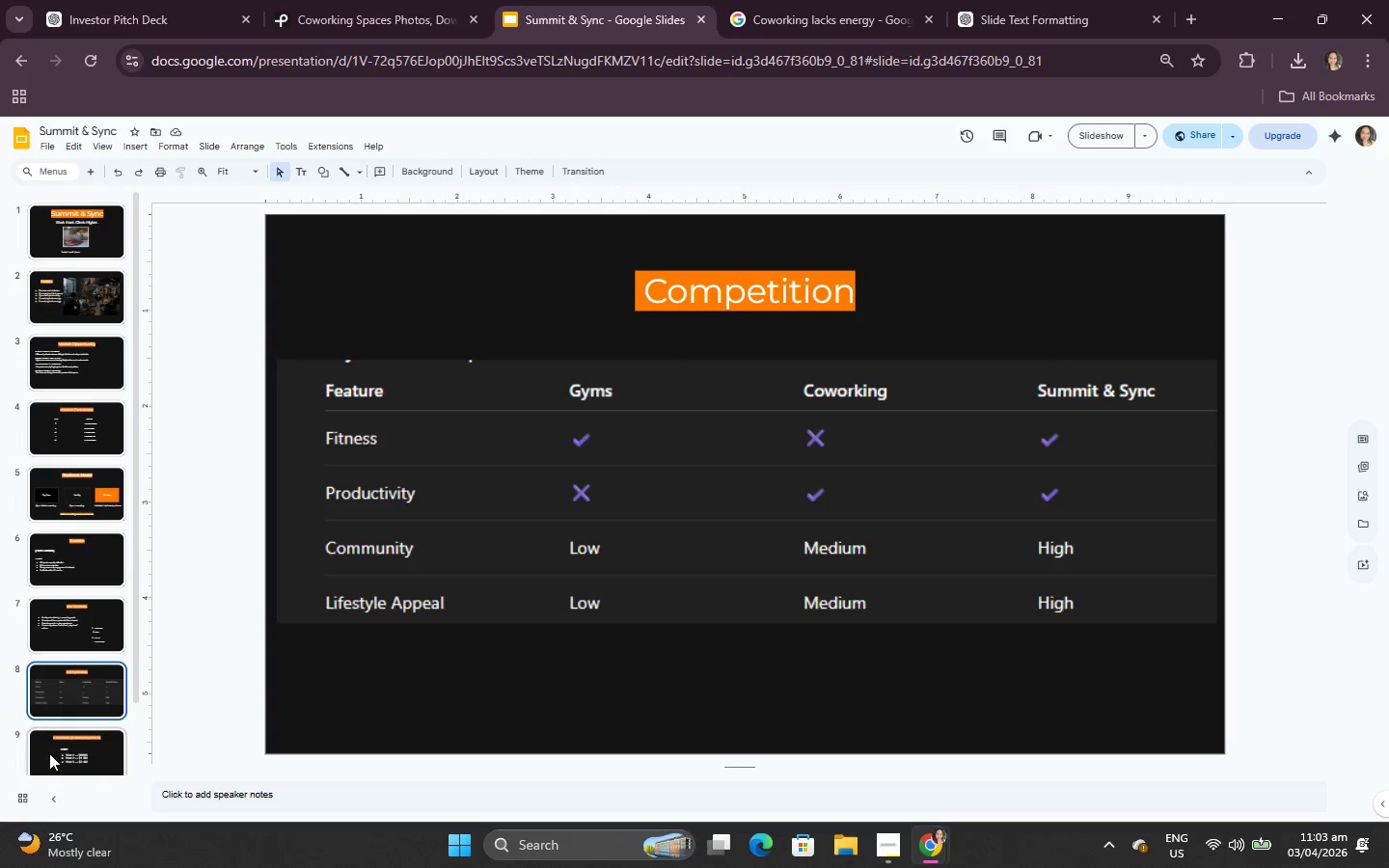 
triple_click([49, 753])
 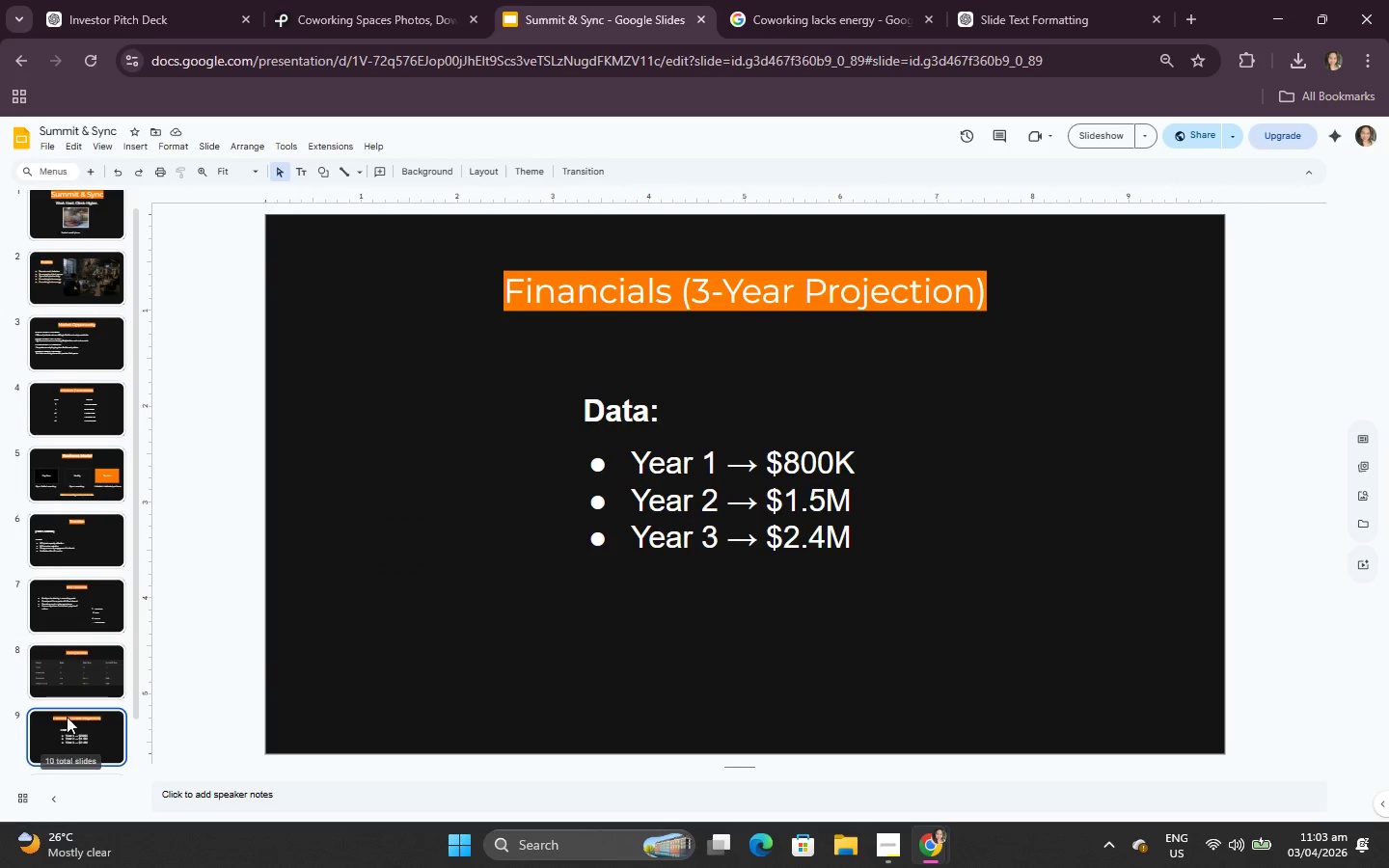 
left_click([70, 710])
 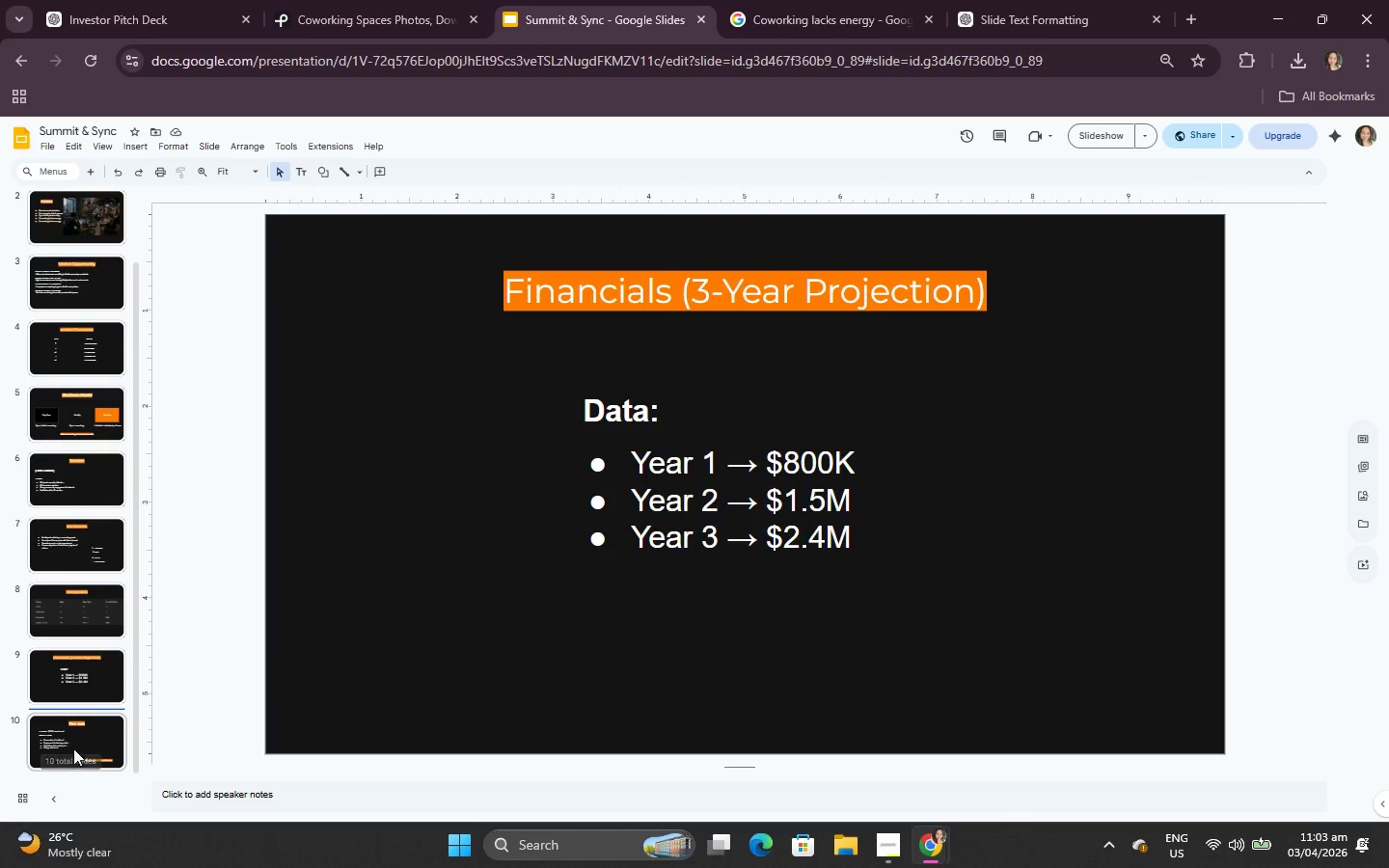 
scroll: coordinate [70, 712], scroll_direction: down, amount: 2.0
 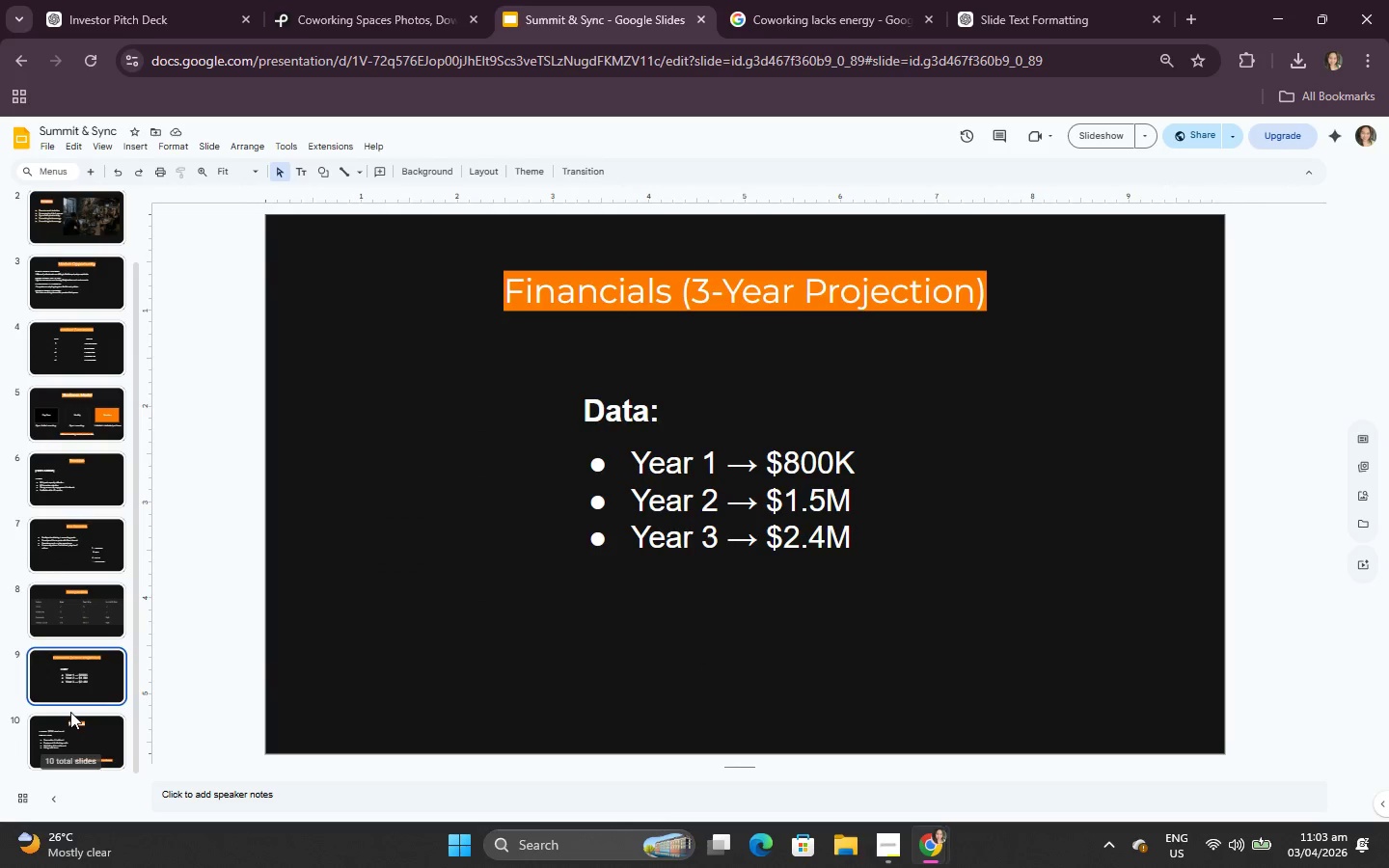 
double_click([73, 748])
 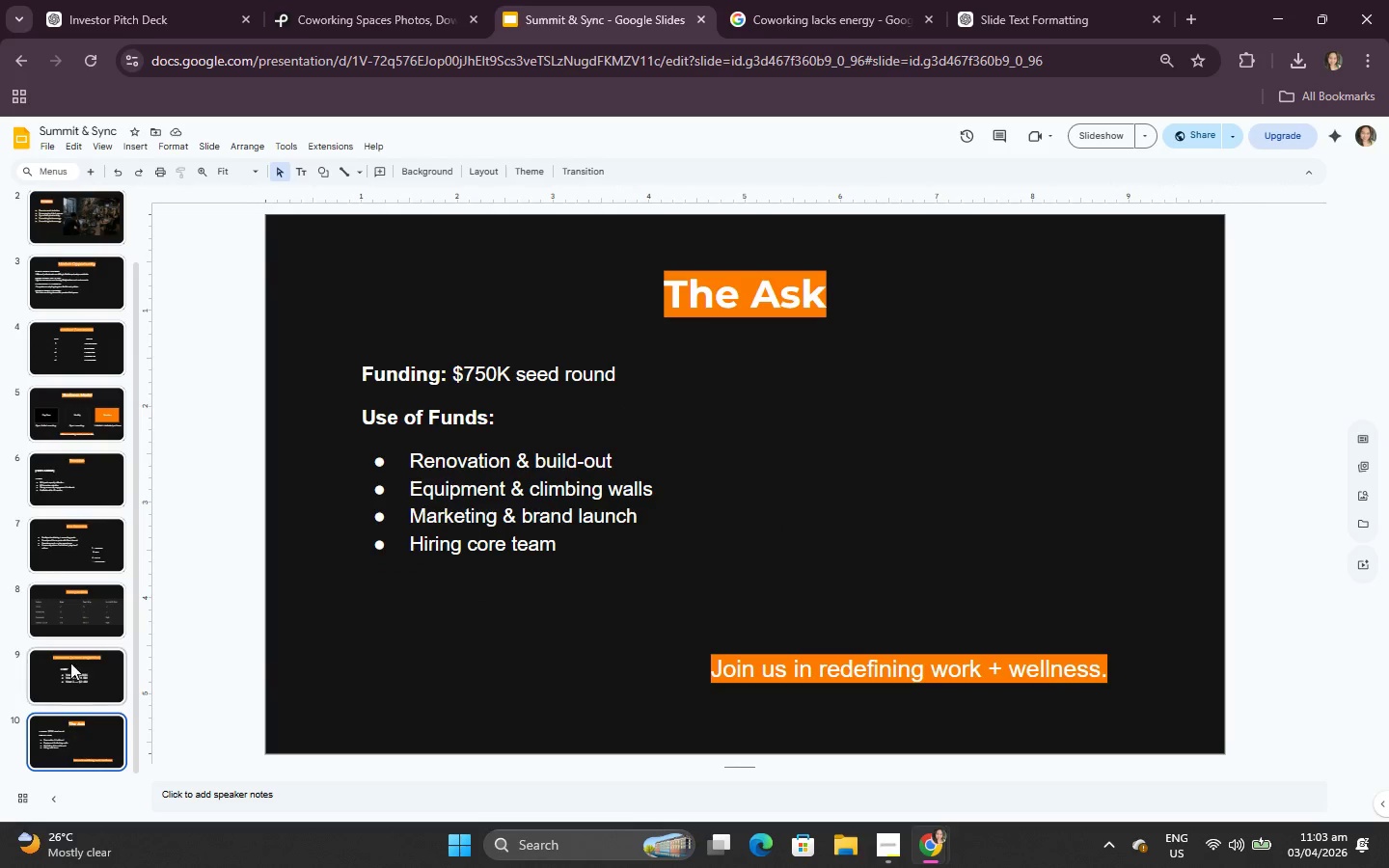 
scroll: coordinate [72, 662], scroll_direction: down, amount: 3.0
 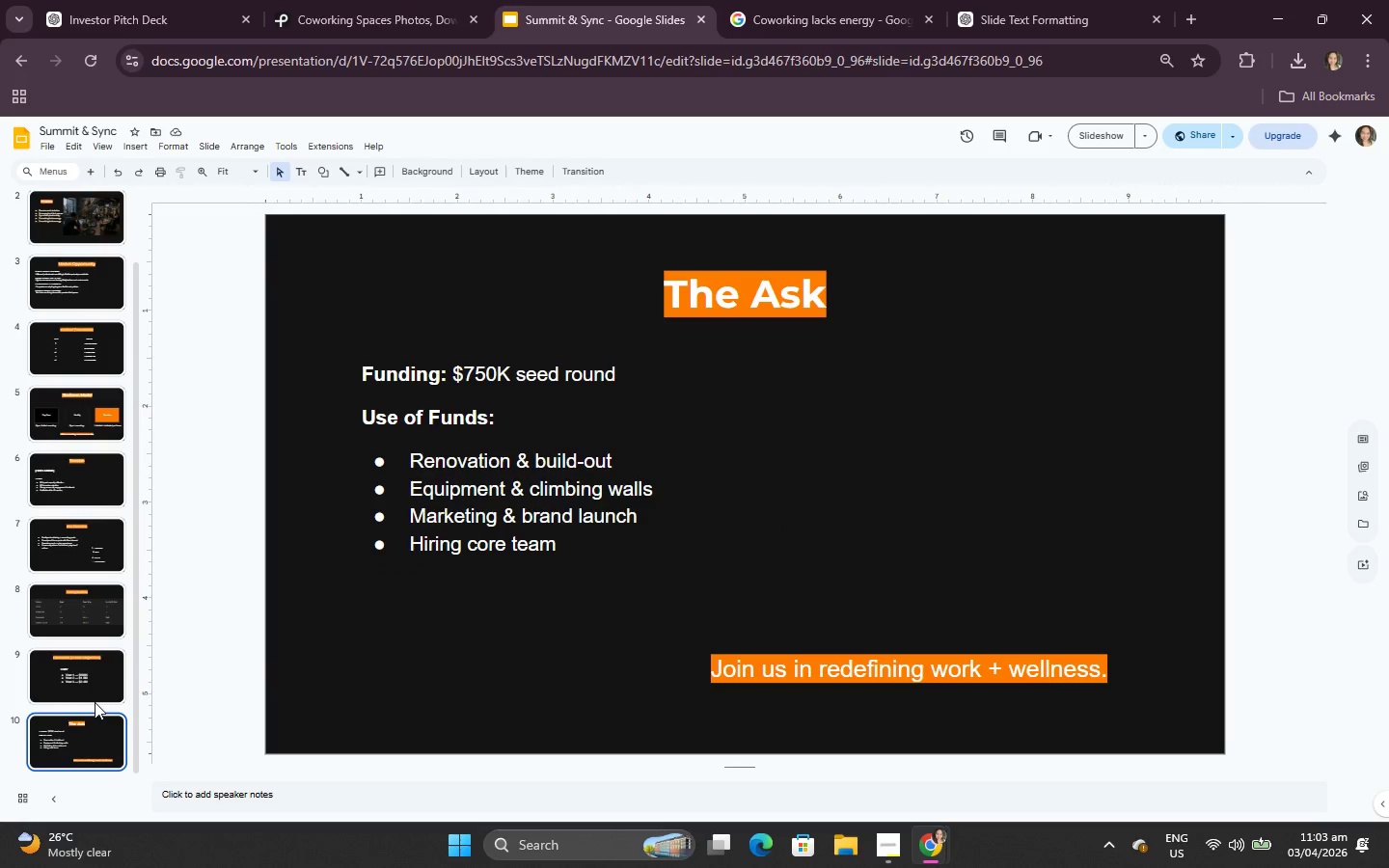 
scroll: coordinate [156, 470], scroll_direction: up, amount: 7.0
 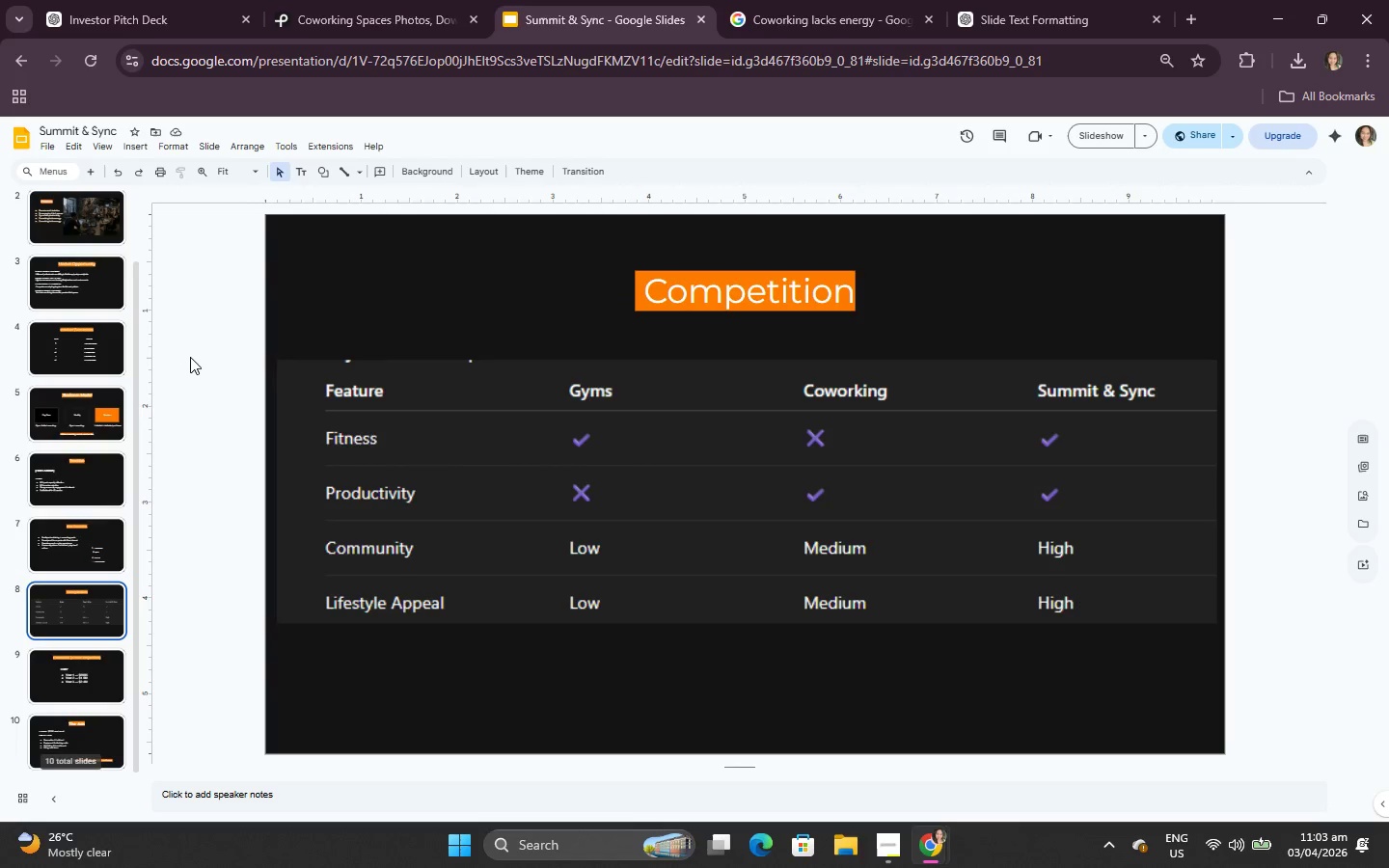 
mouse_move([203, 348])
 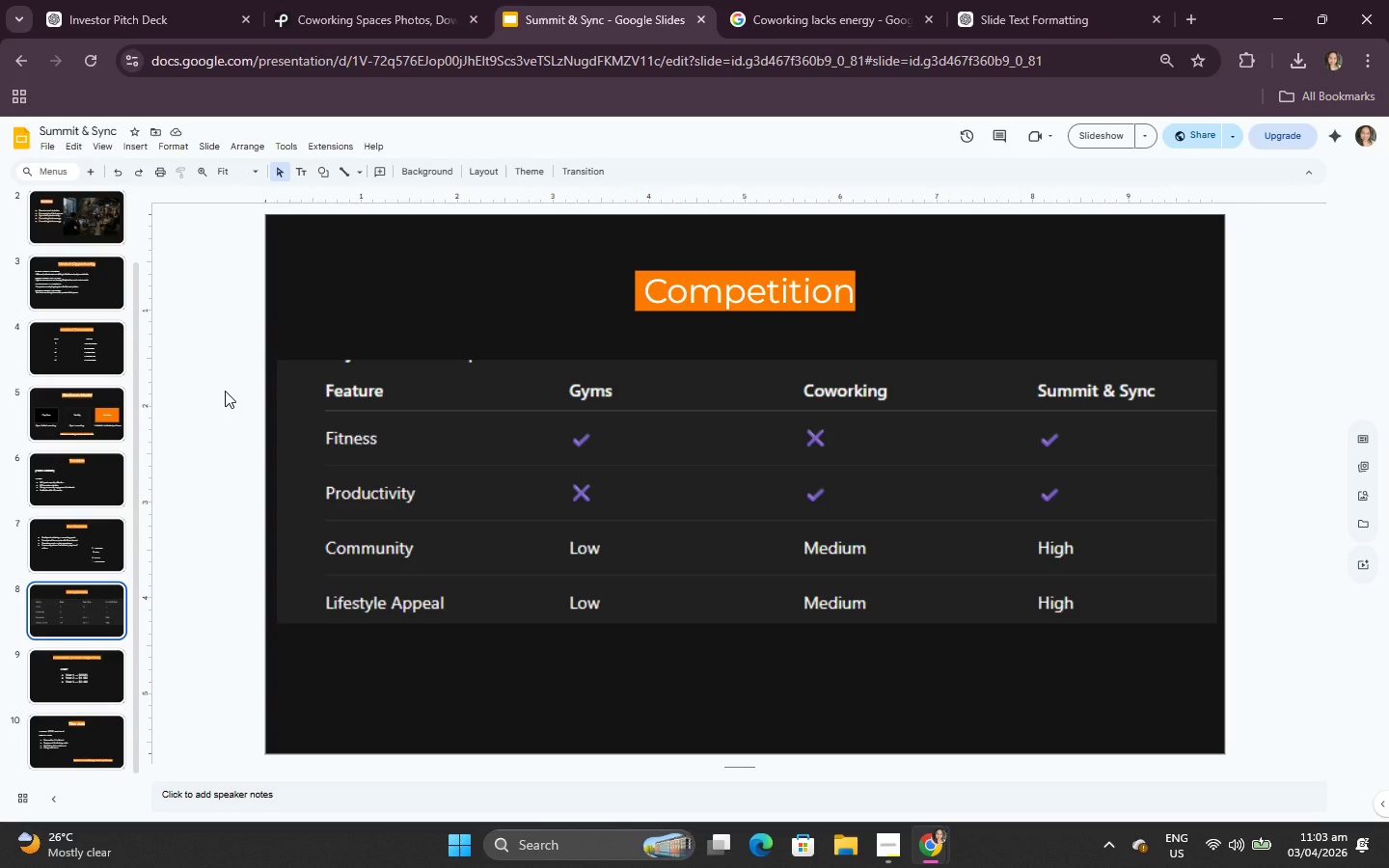 
scroll: coordinate [1061, 670], scroll_direction: none, amount: 0.0
 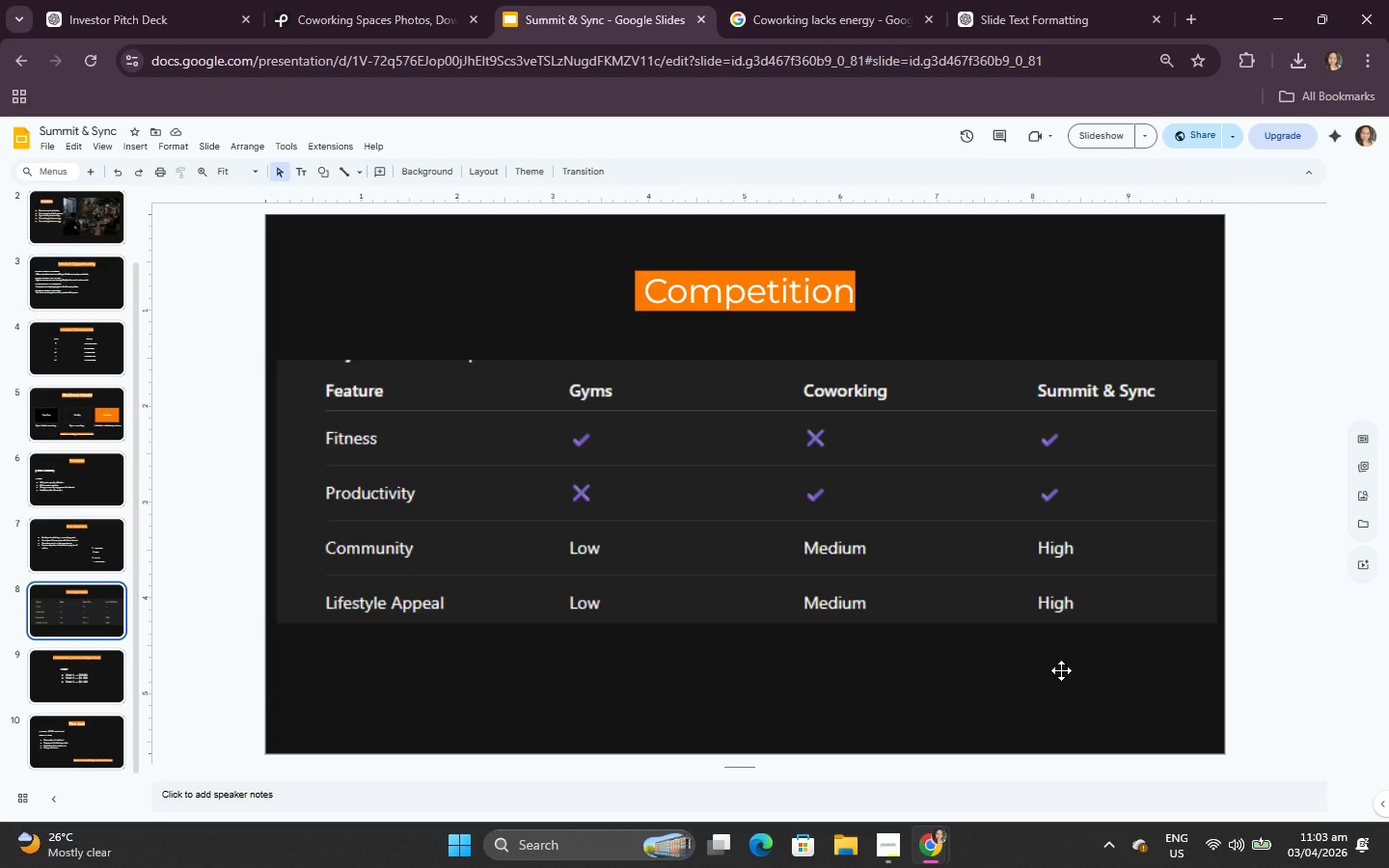 
scroll: coordinate [925, 632], scroll_direction: down, amount: 2.0
 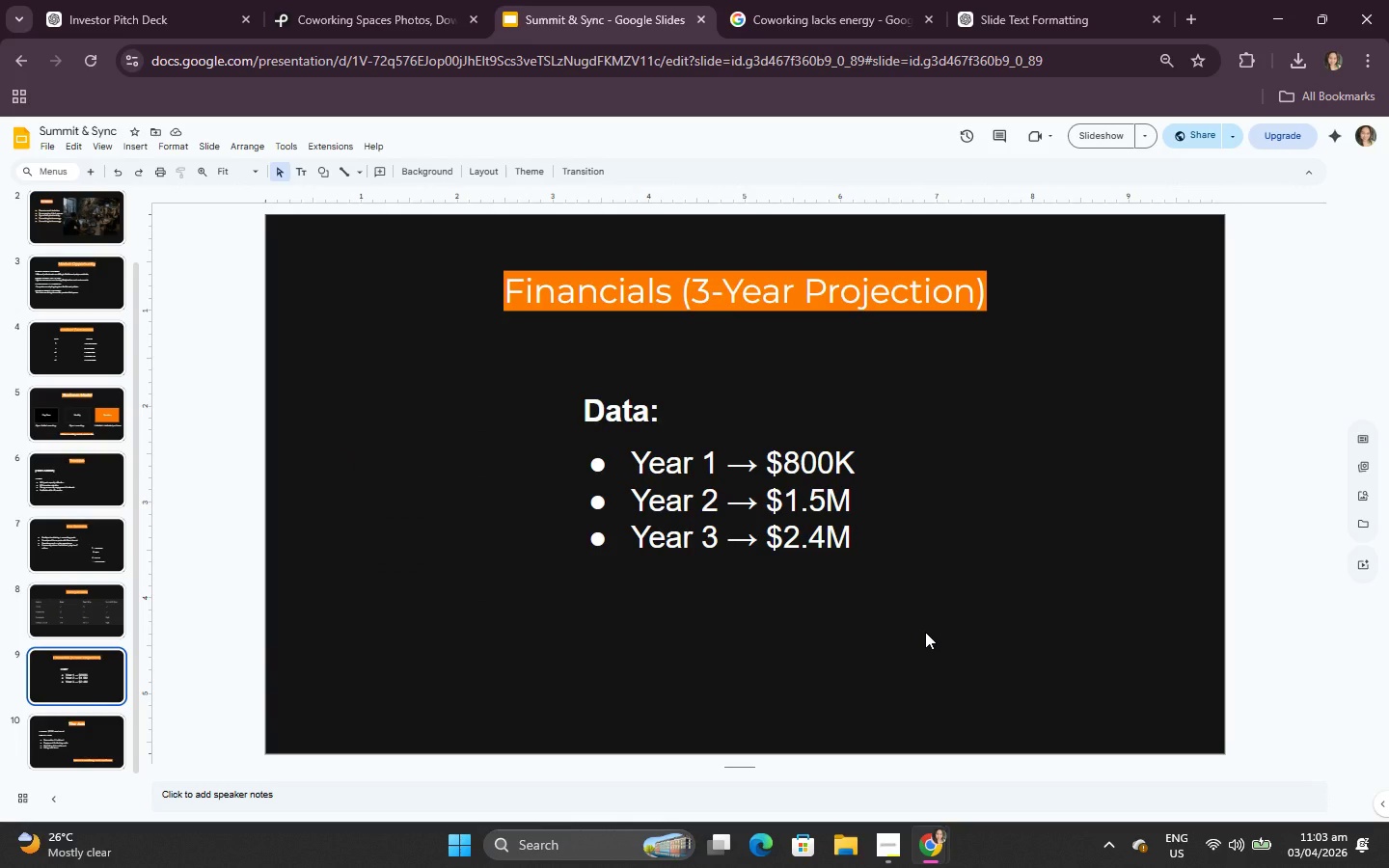 
scroll: coordinate [925, 630], scroll_direction: up, amount: 2.0
 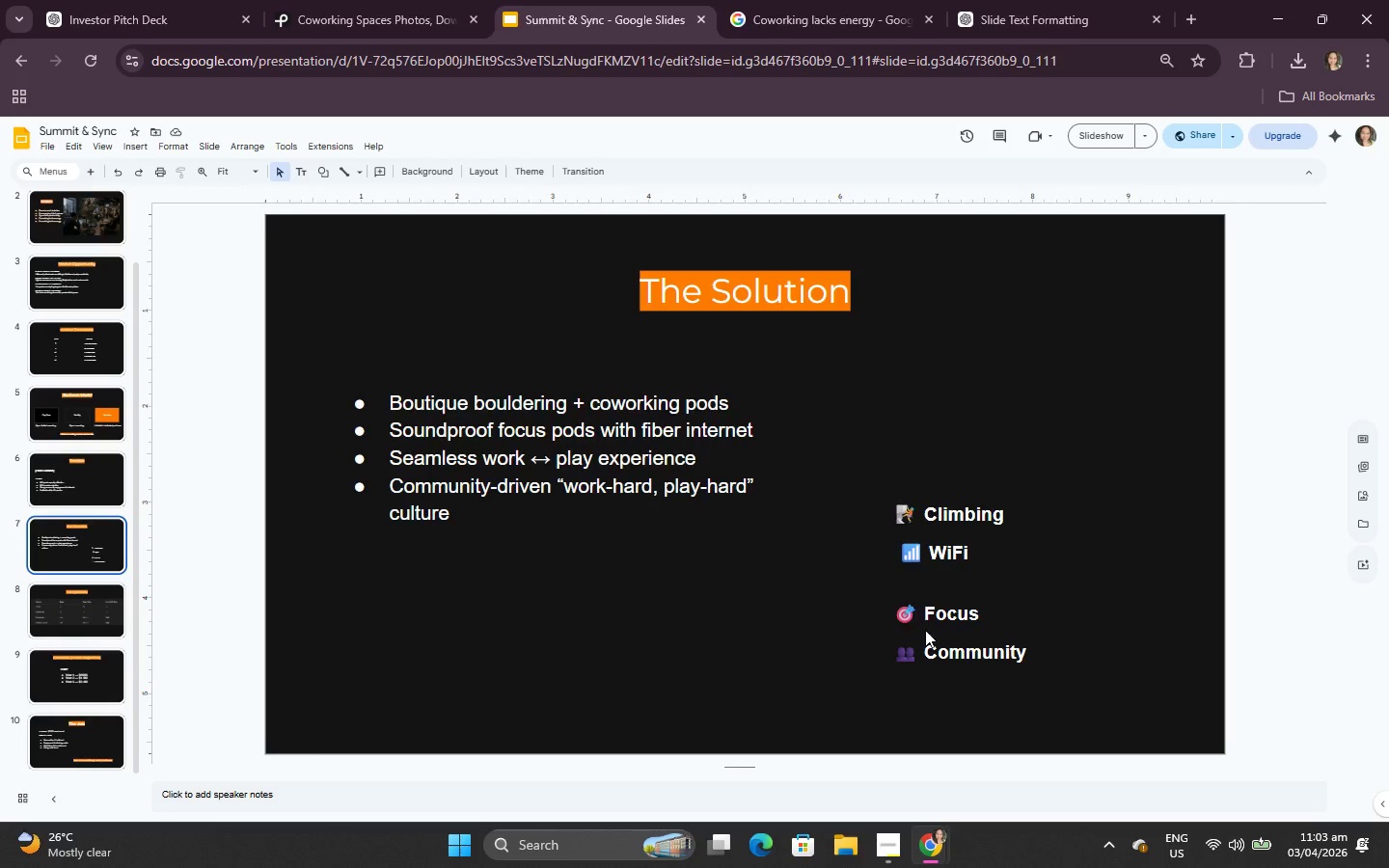 
scroll: coordinate [884, 554], scroll_direction: down, amount: 3.0
 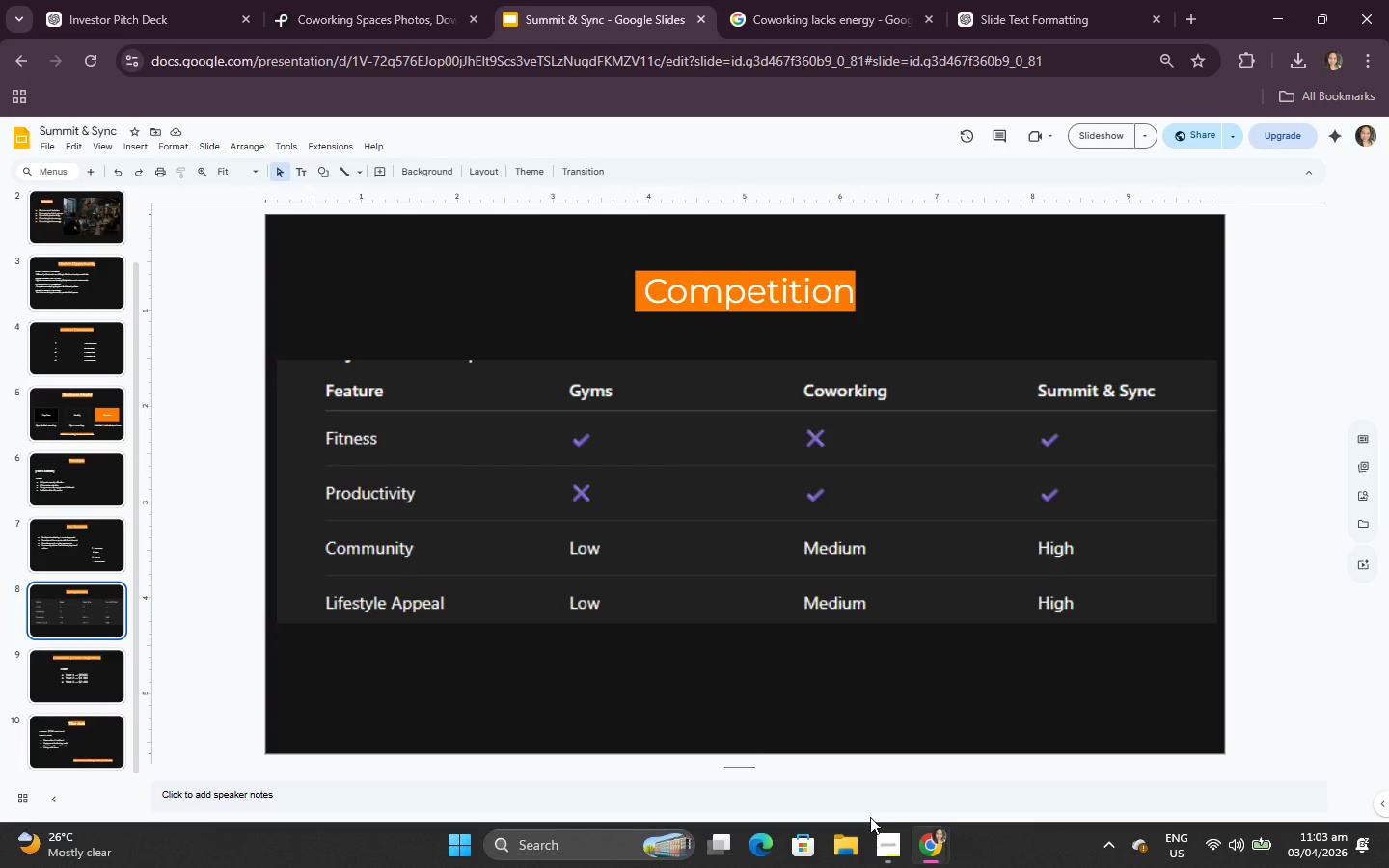 
left_click([886, 853])